 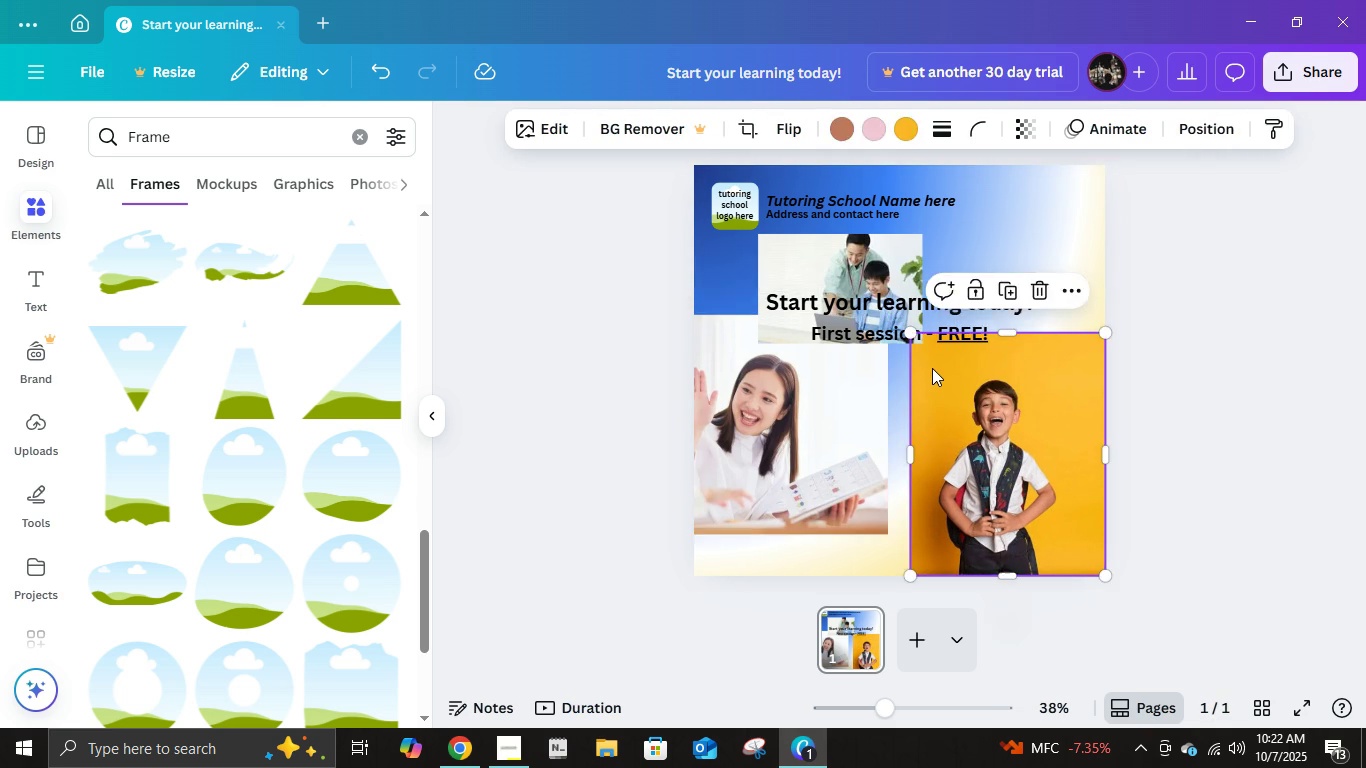 
triple_click([930, 367])
 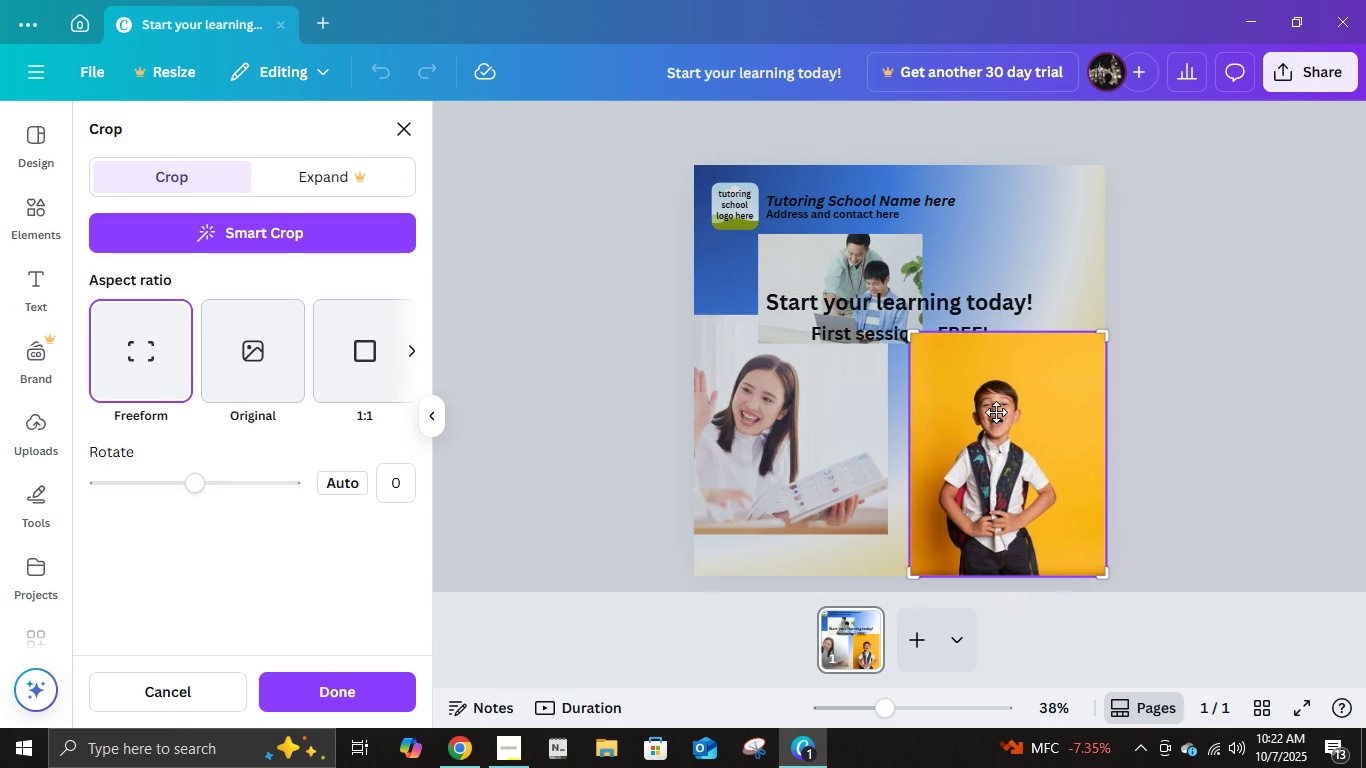 
triple_click([996, 412])
 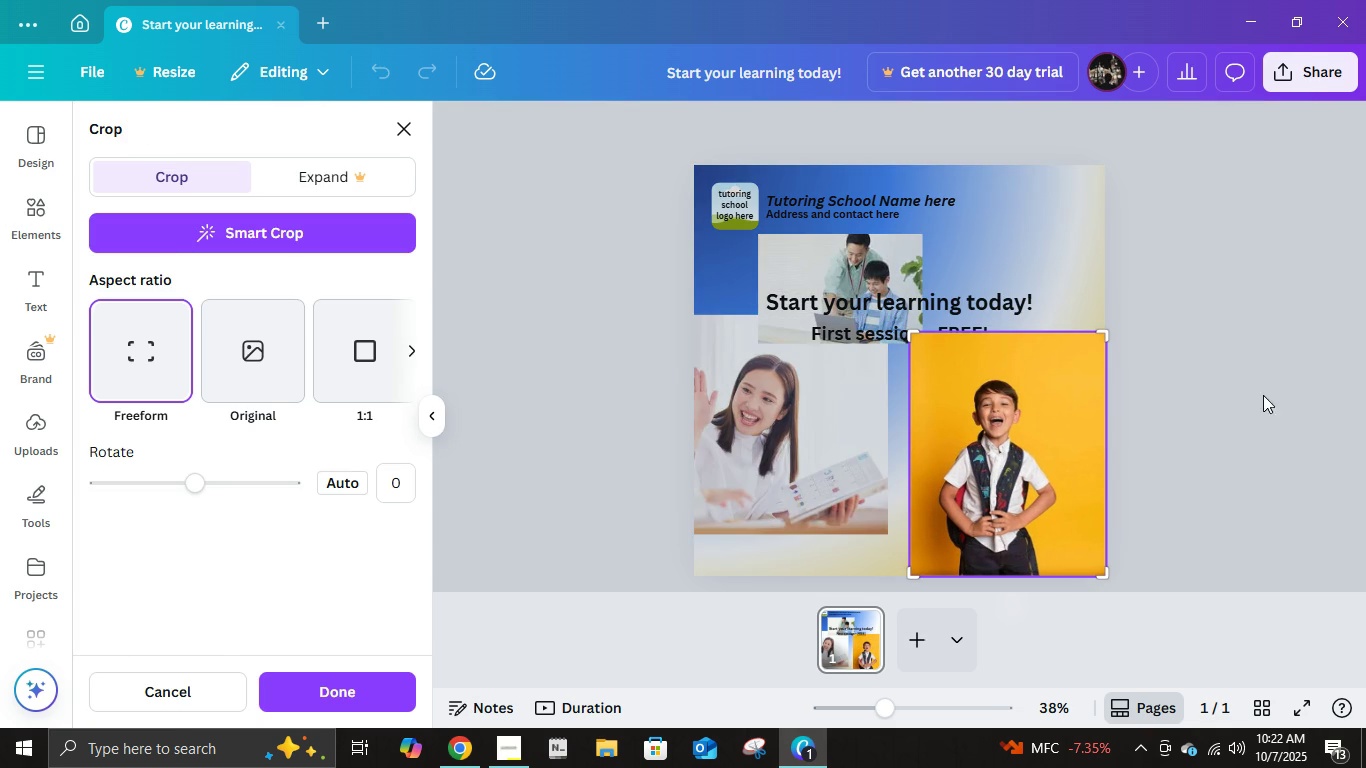 
left_click([1270, 388])
 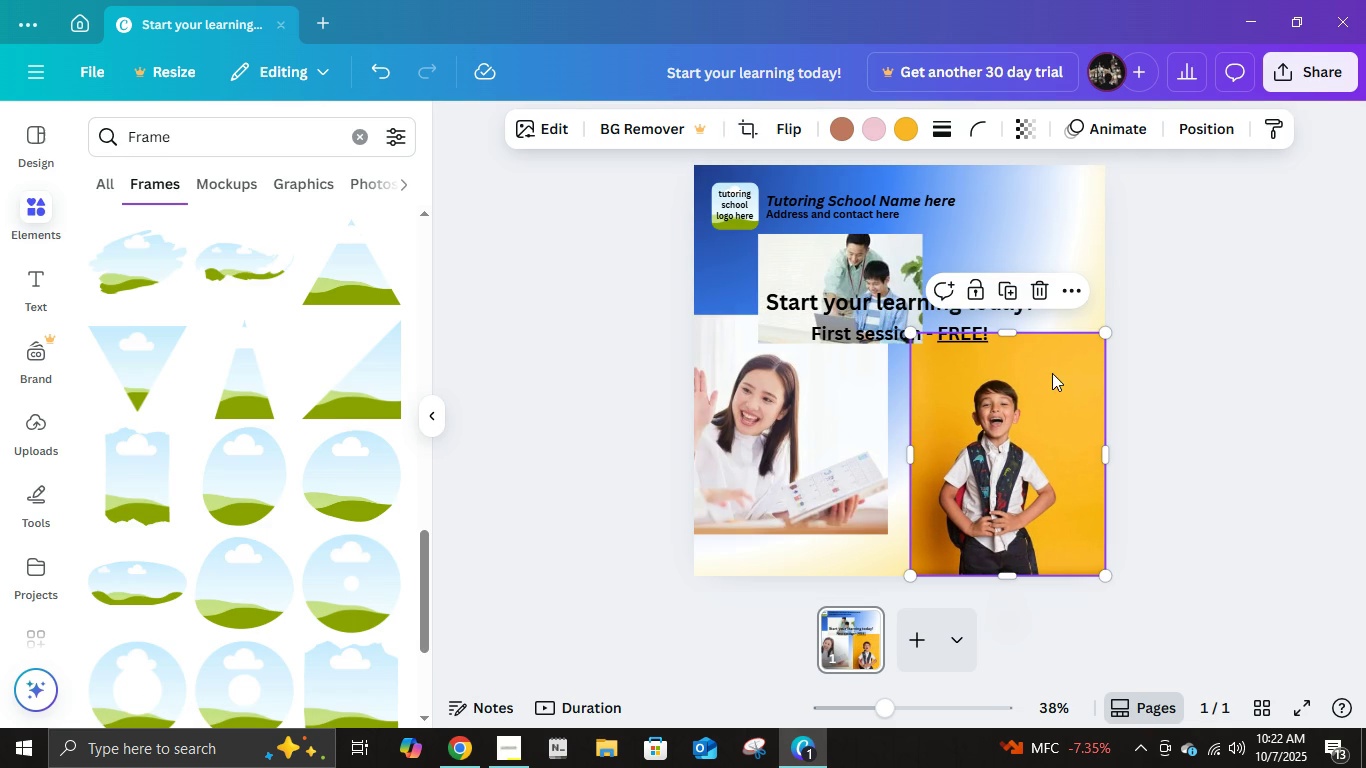 
left_click([1047, 389])